 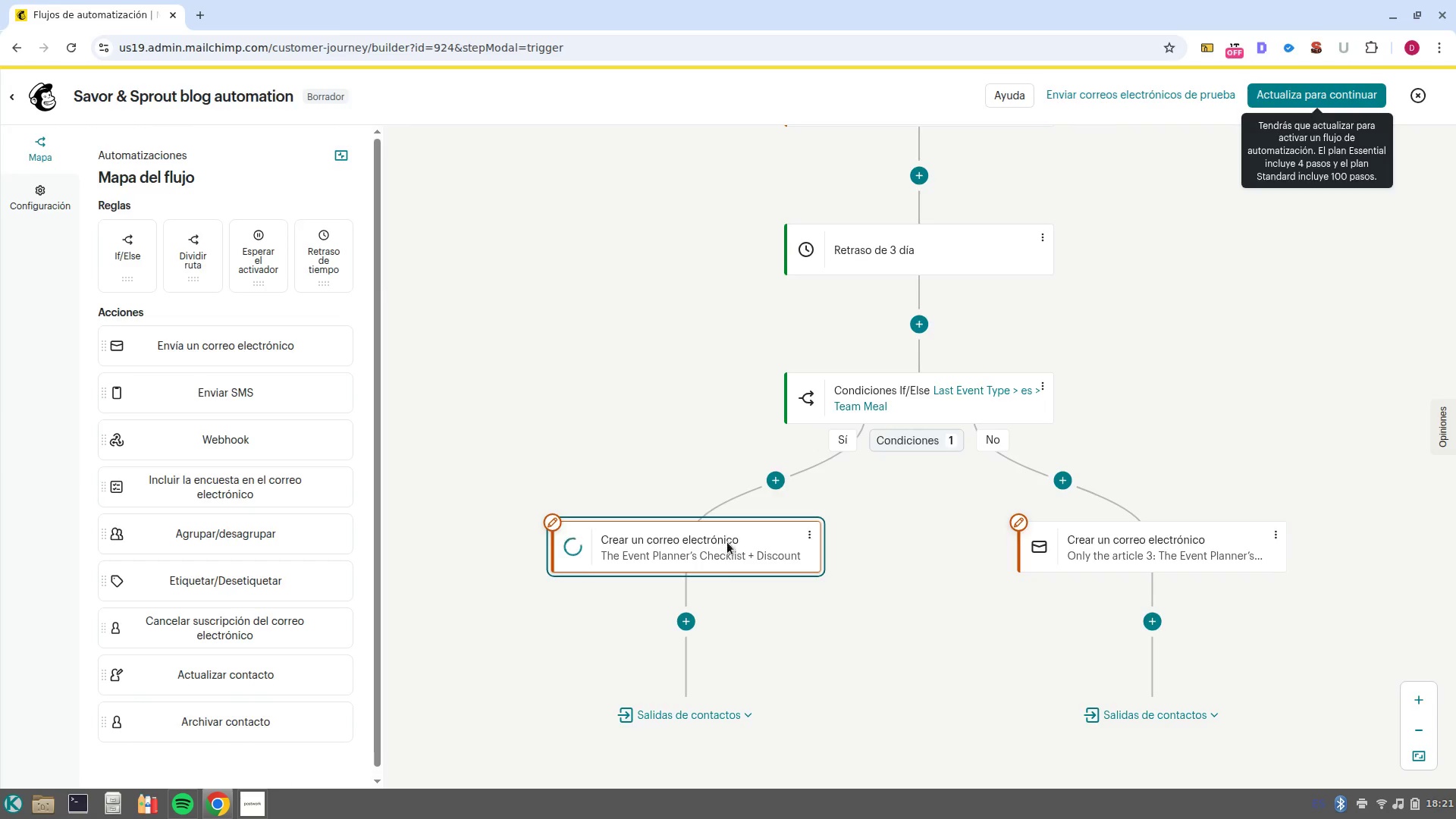 
left_click([626, 241])
 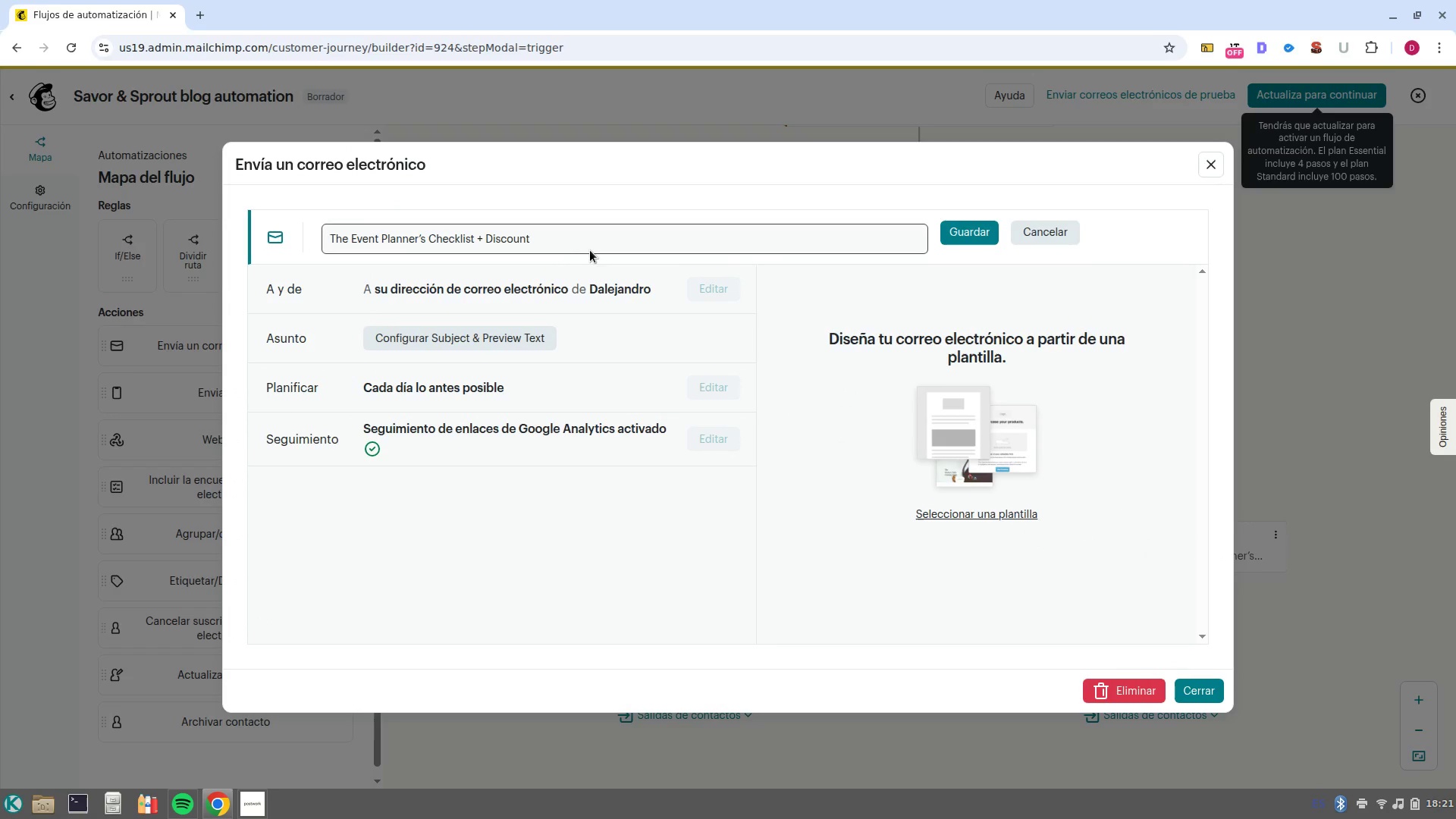 
double_click([590, 250])
 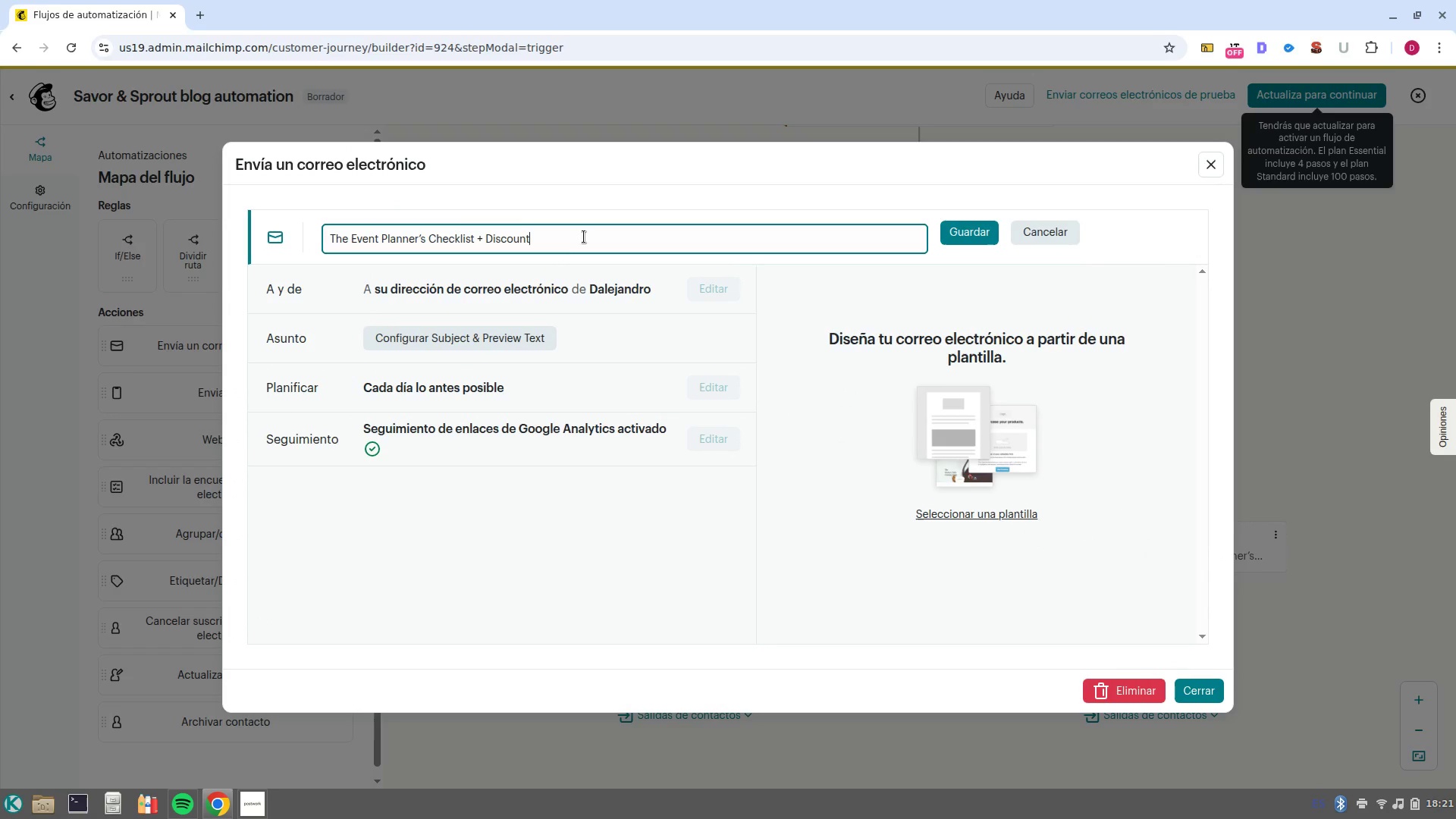 
double_click([584, 237])
 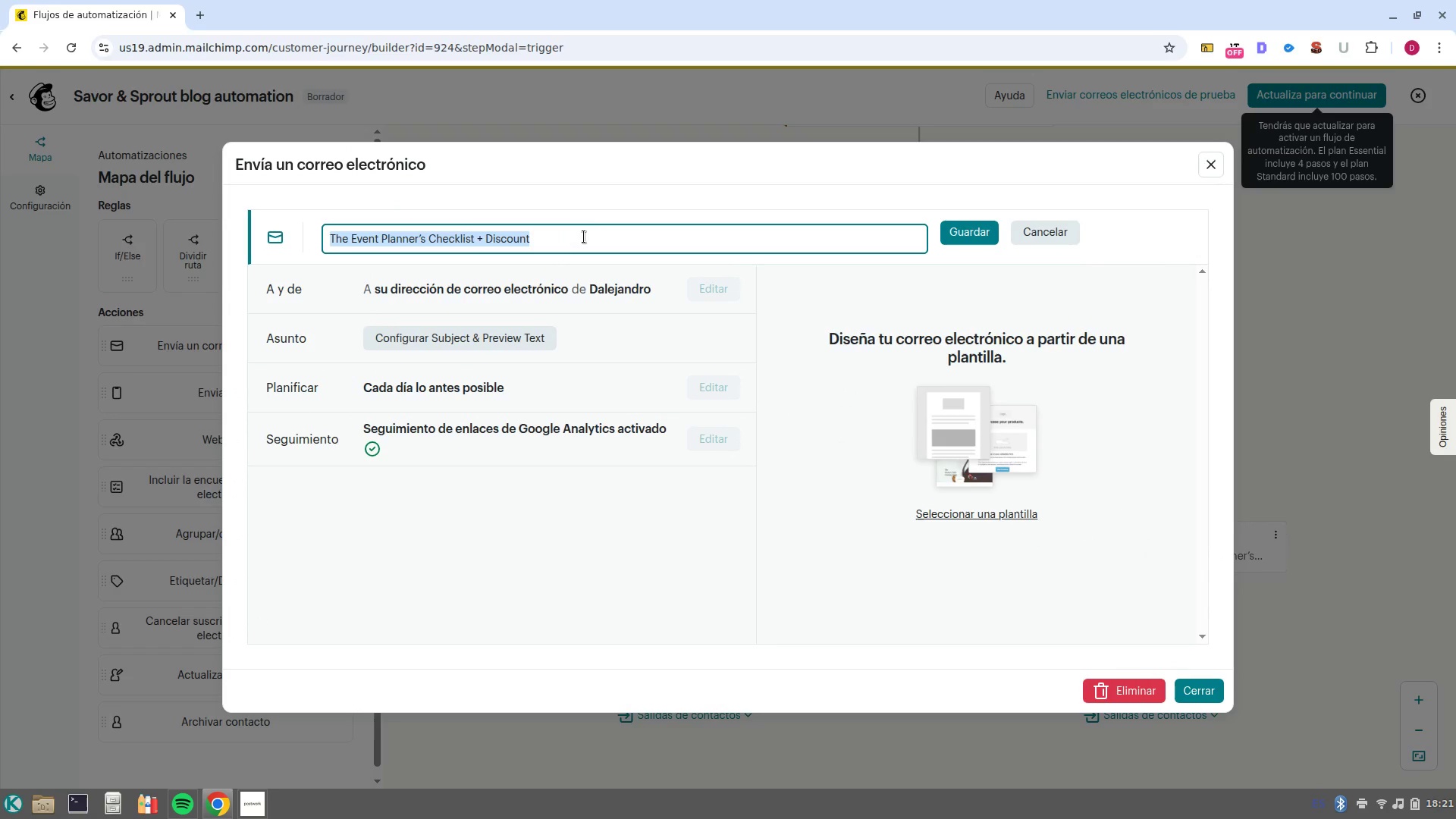 
triple_click([584, 237])
 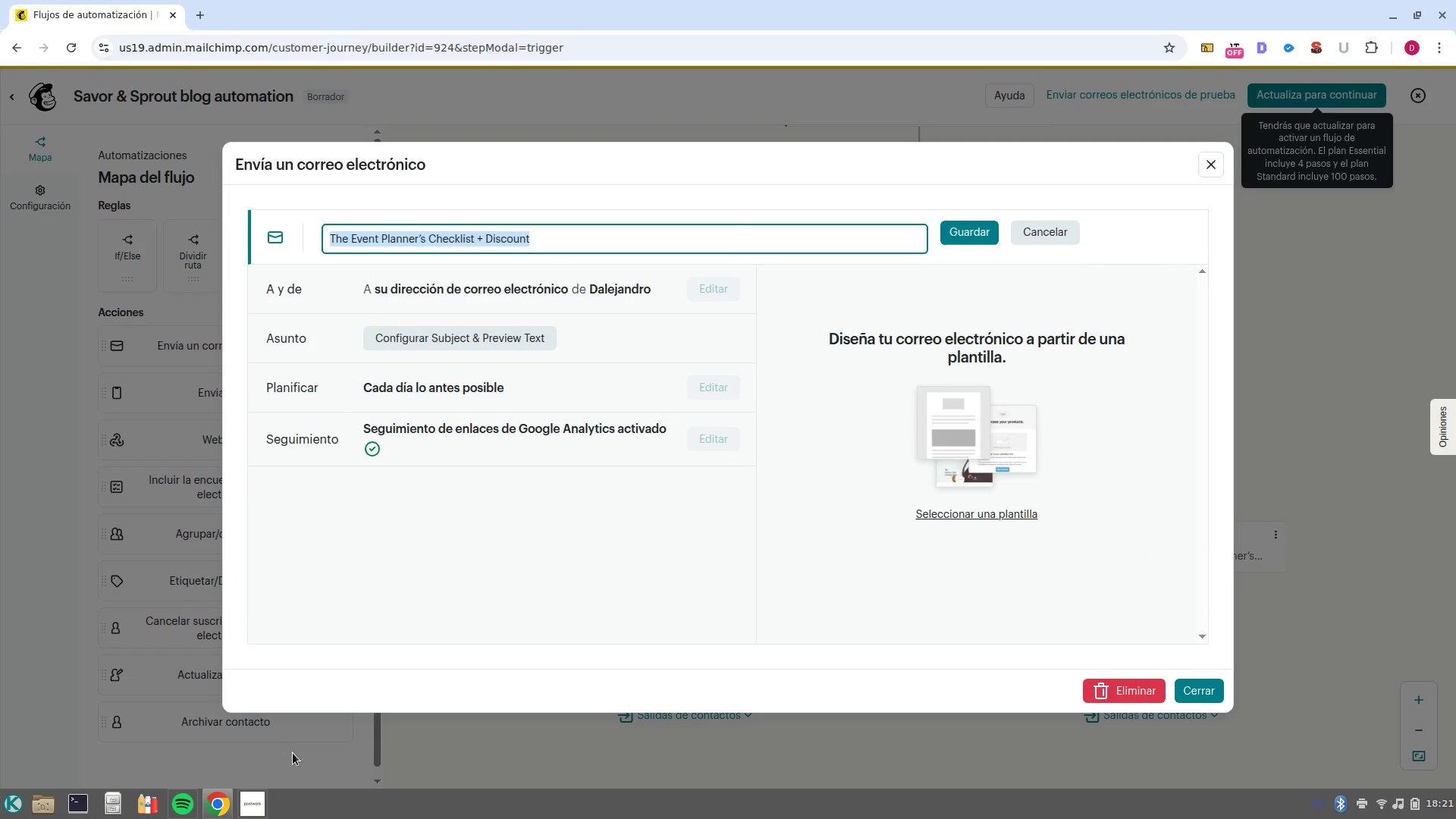 
left_click([249, 816])